 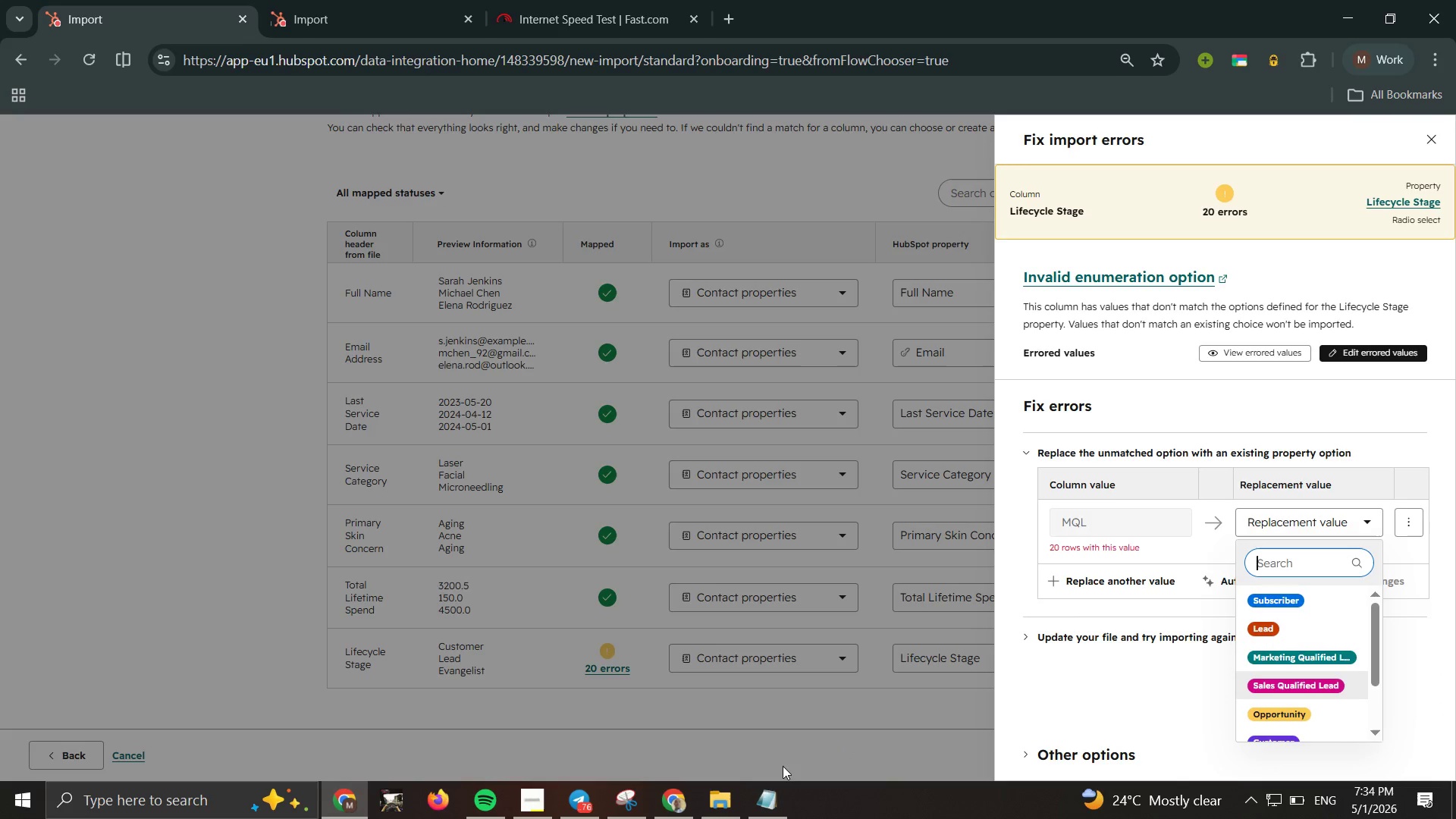 
left_click_drag(start_coordinate=[883, 686], to_coordinate=[878, 695])
 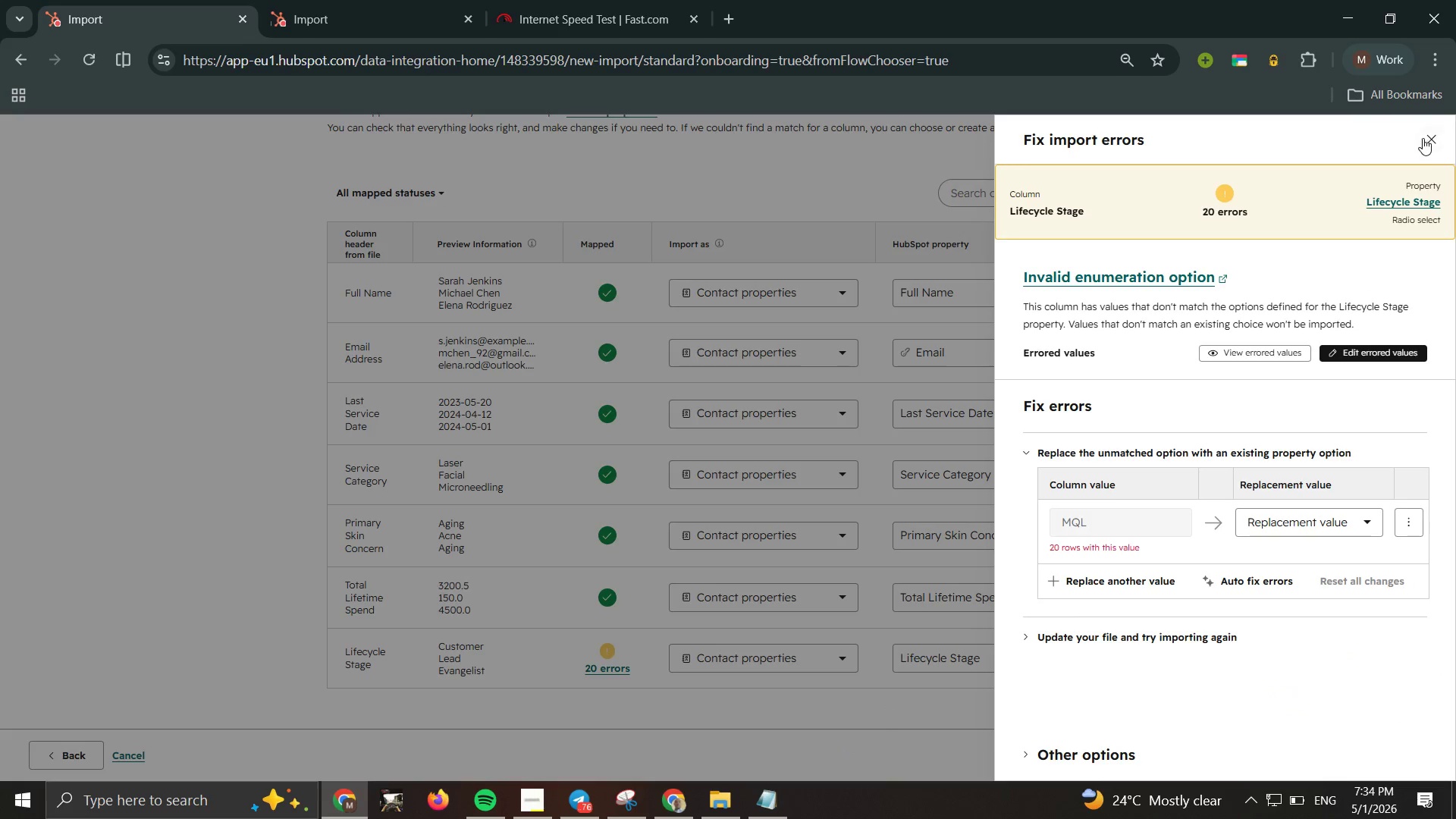 
left_click([1430, 137])
 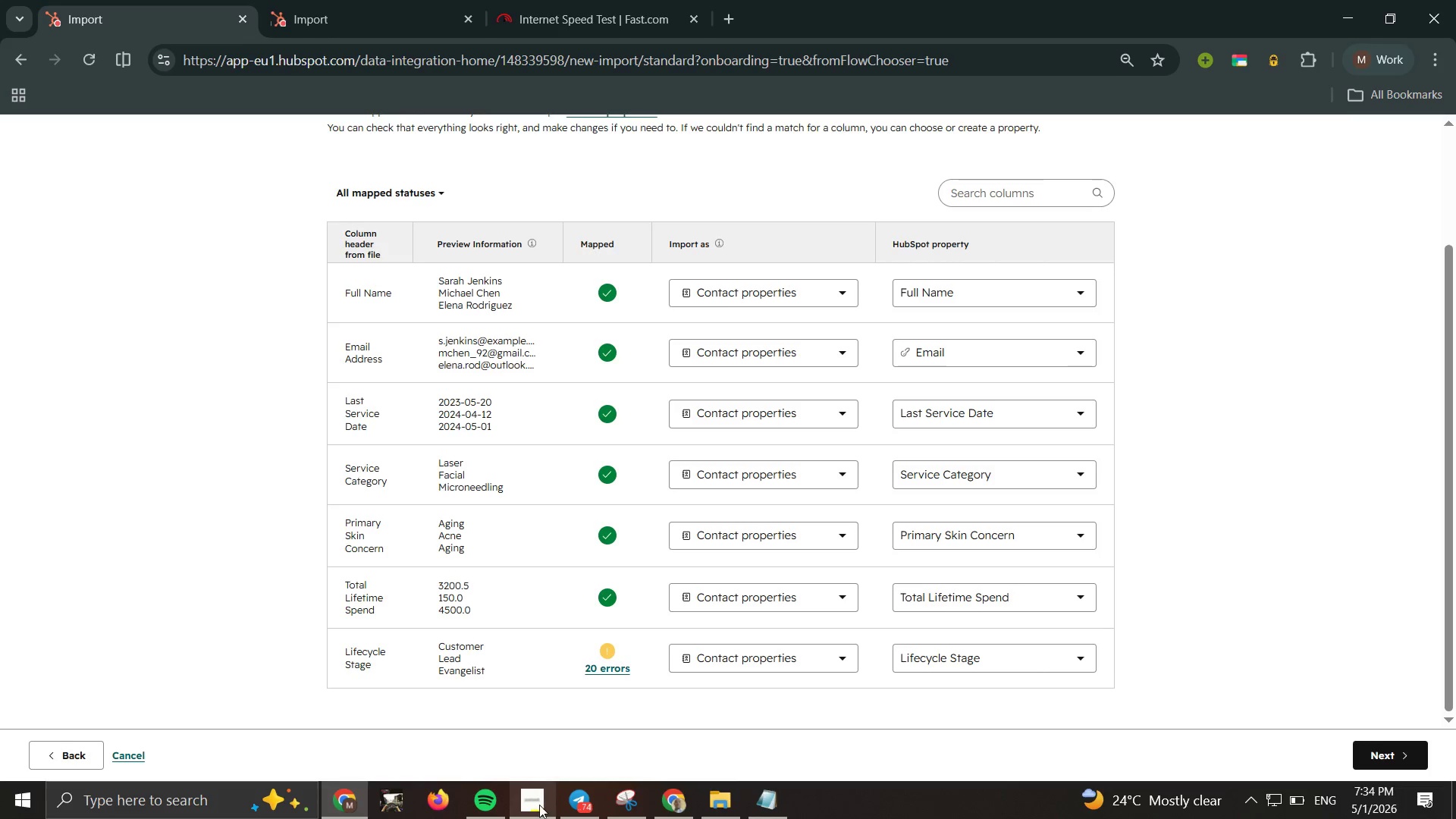 
double_click([541, 805])
 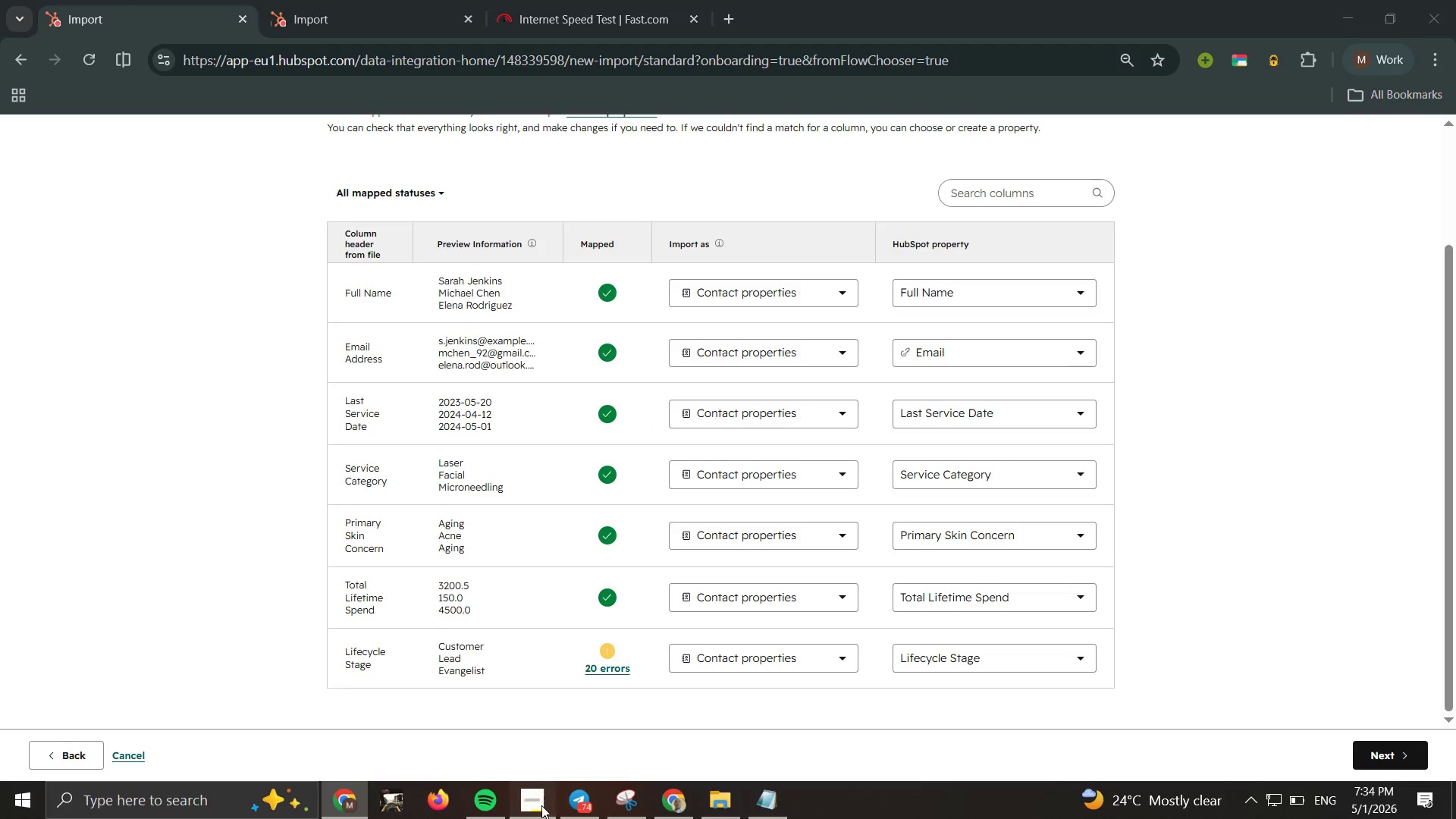 
left_click([541, 805])